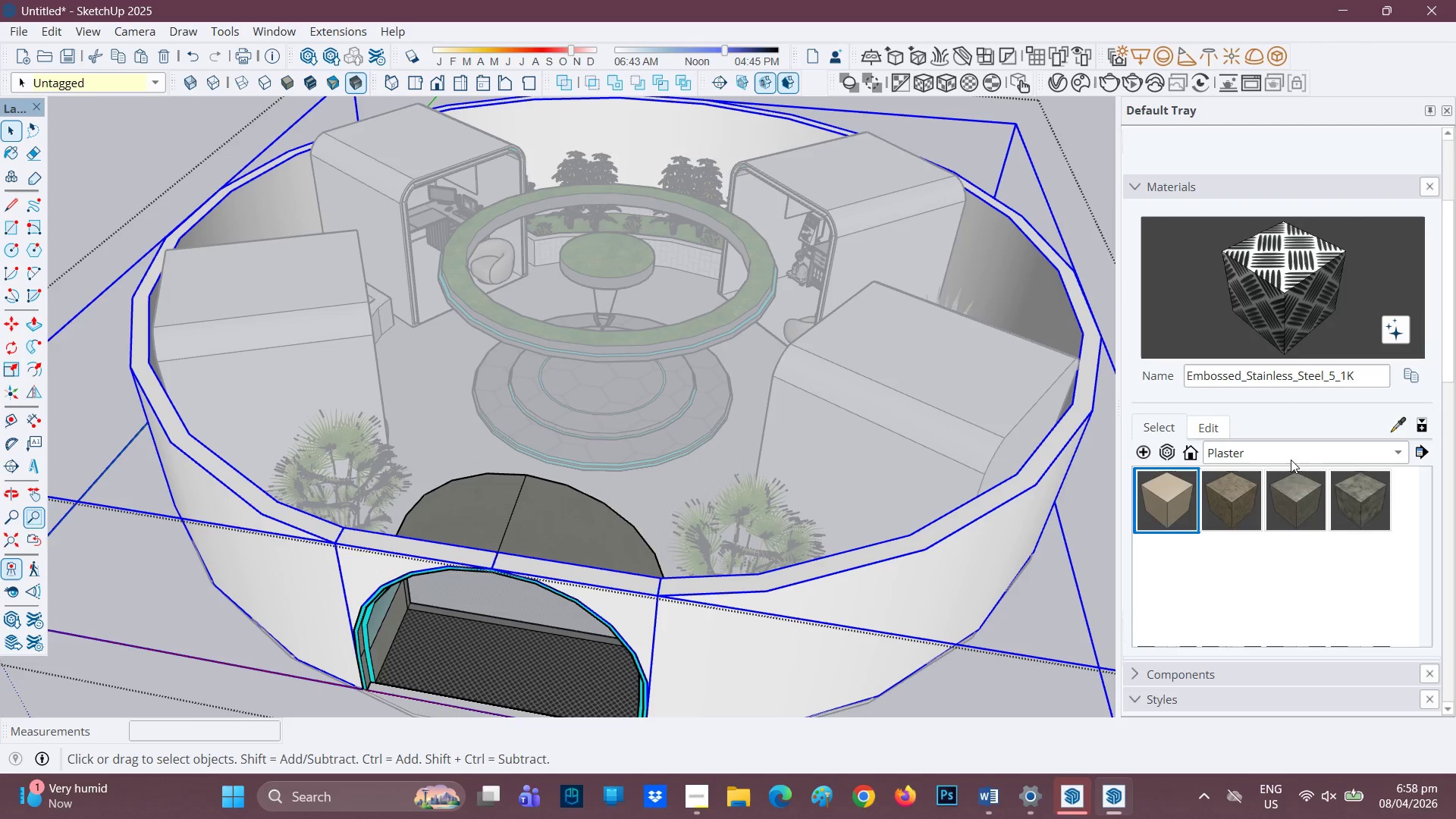 
scroll: coordinate [1299, 500], scroll_direction: down, amount: 1.0
 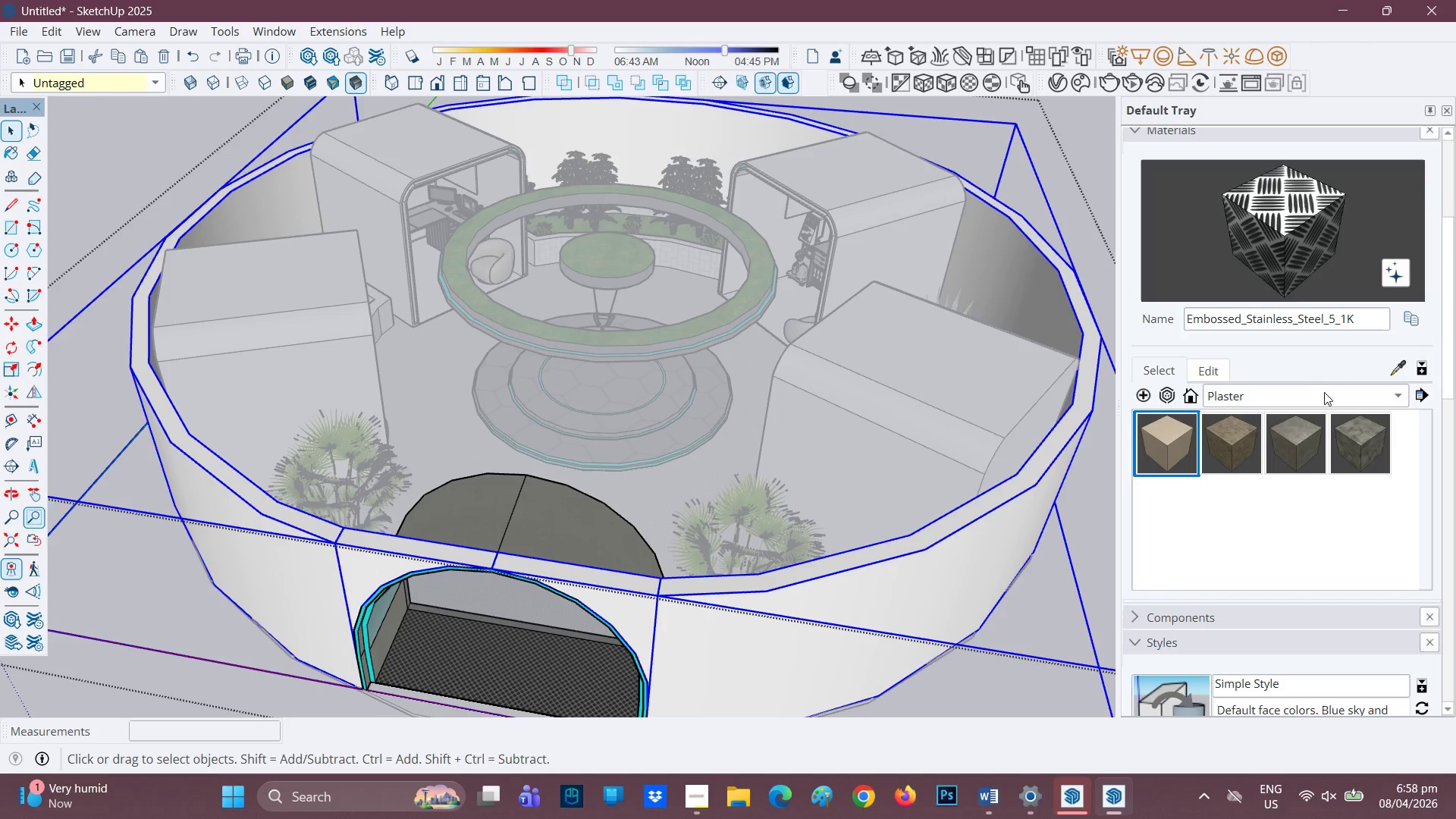 
left_click([1326, 396])
 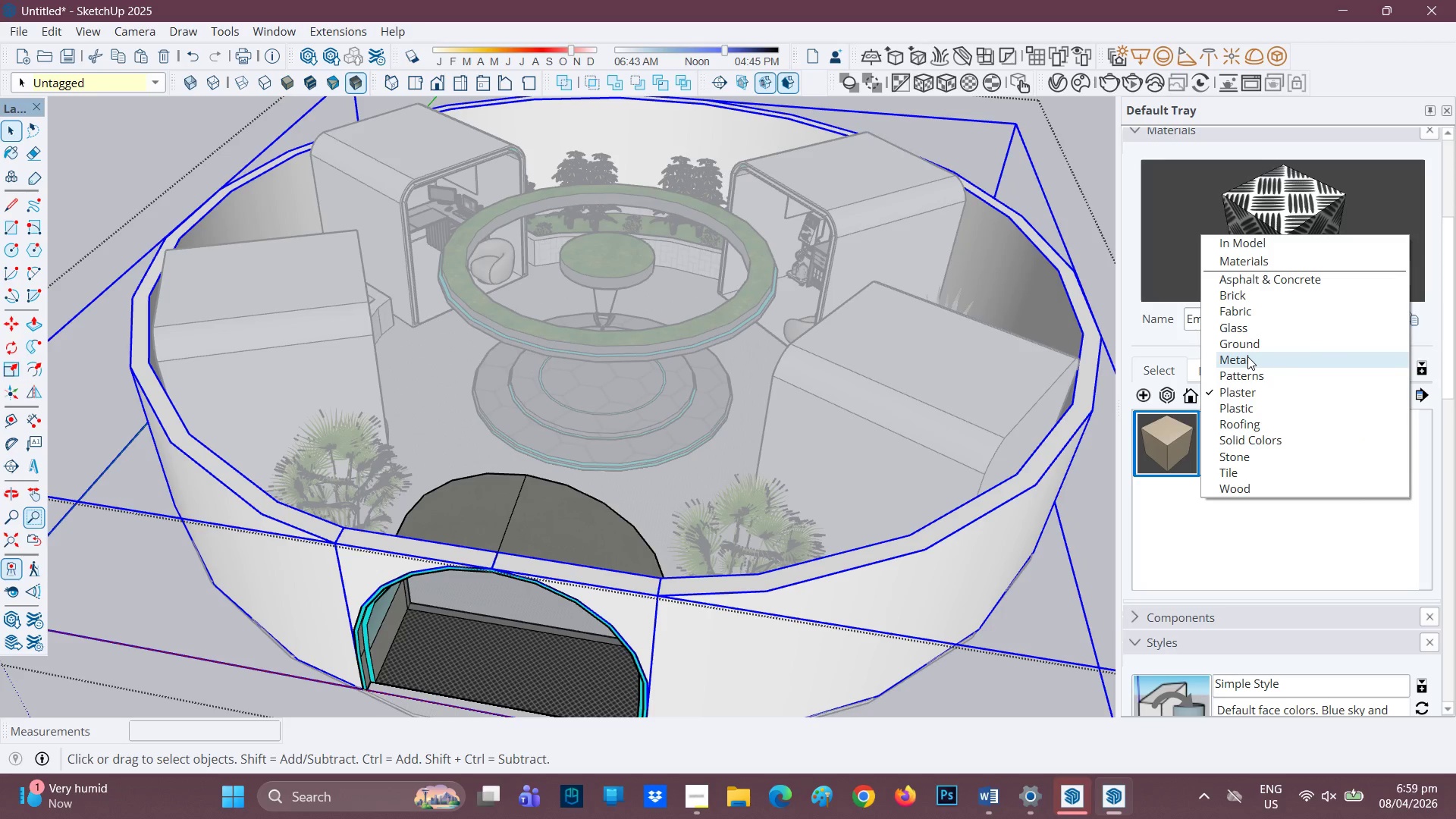 
wait(13.56)
 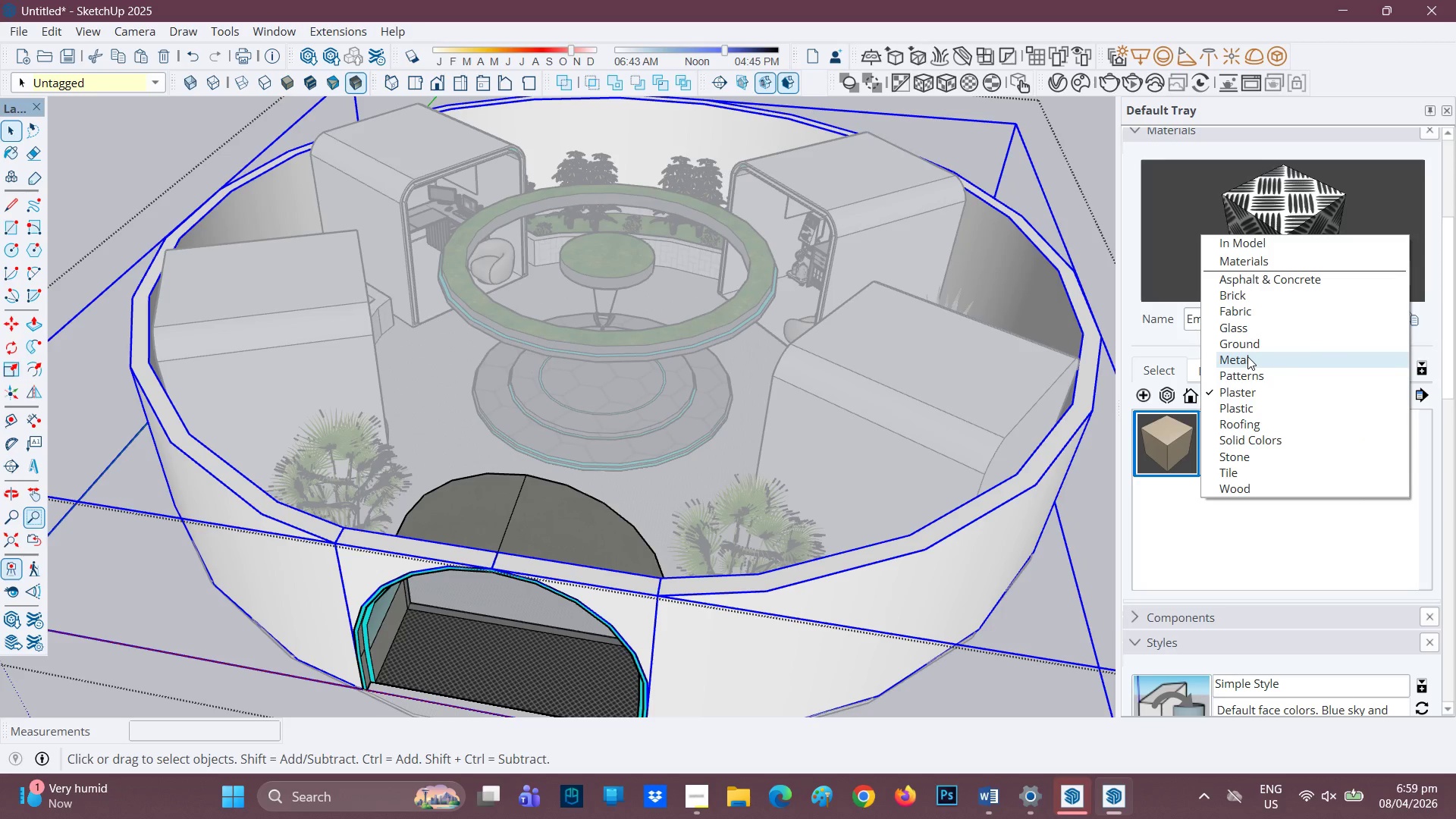 
left_click([1252, 280])
 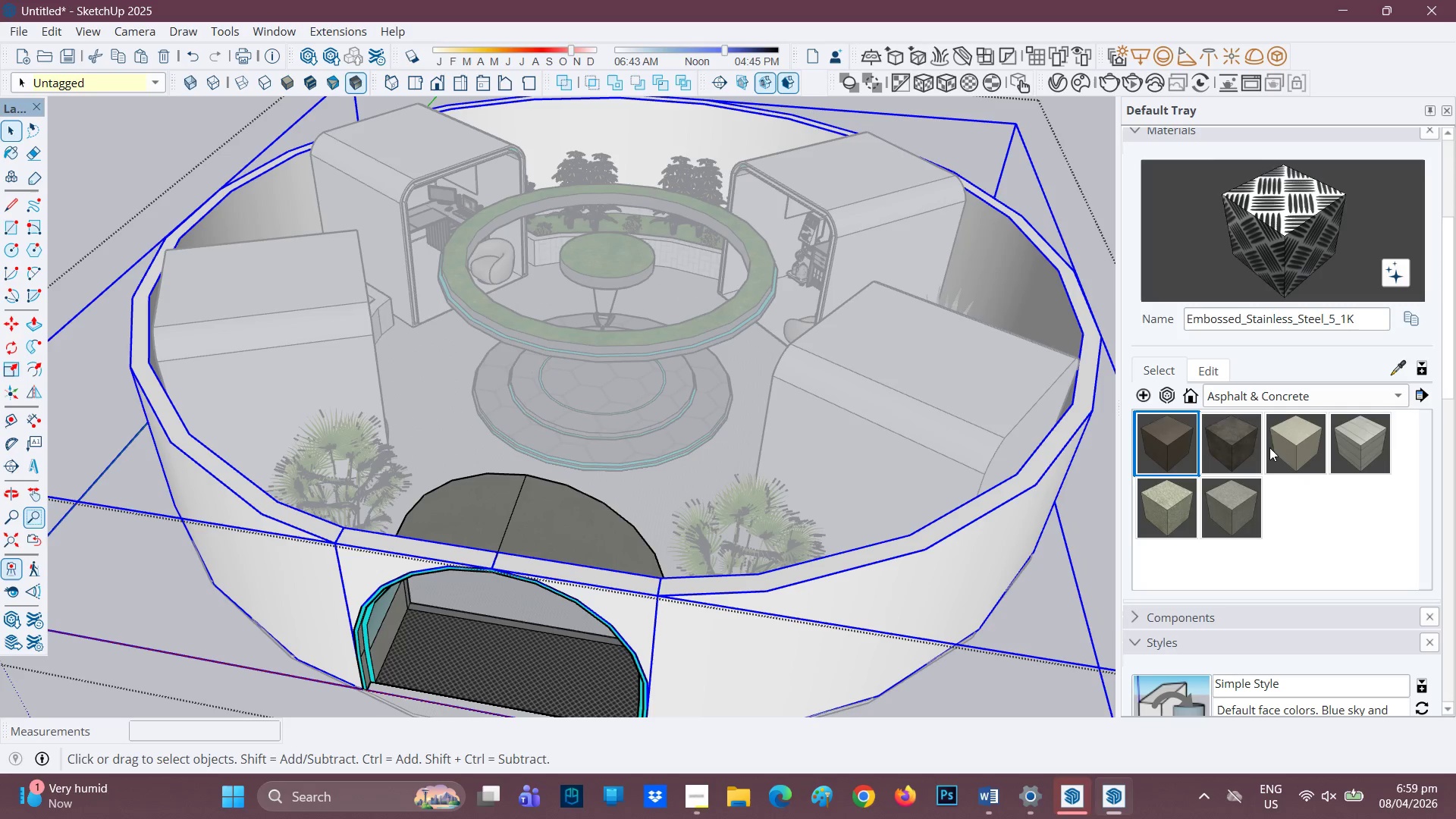 
left_click([1302, 435])
 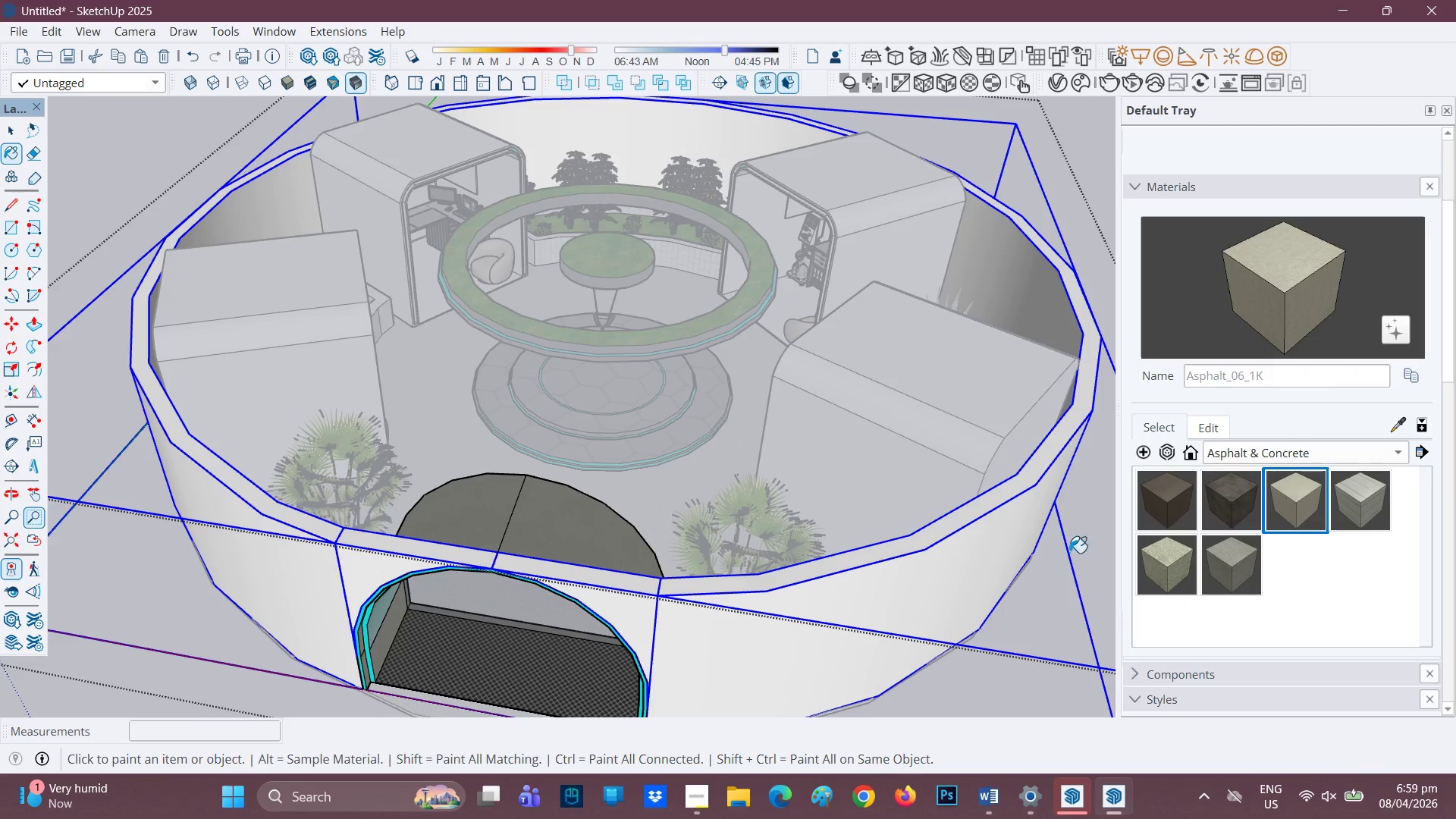 
left_click([889, 617])
 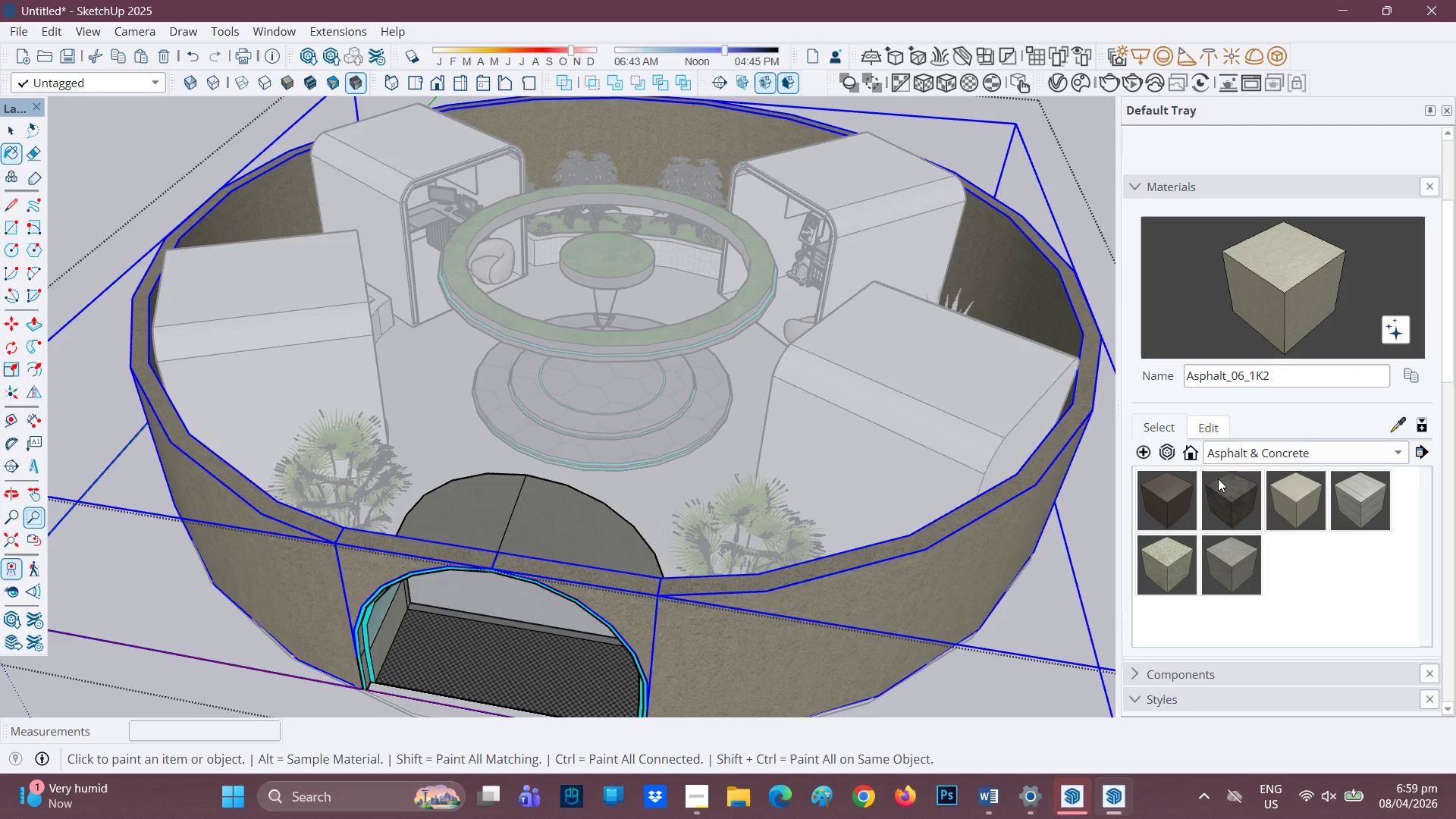 
left_click([1316, 453])
 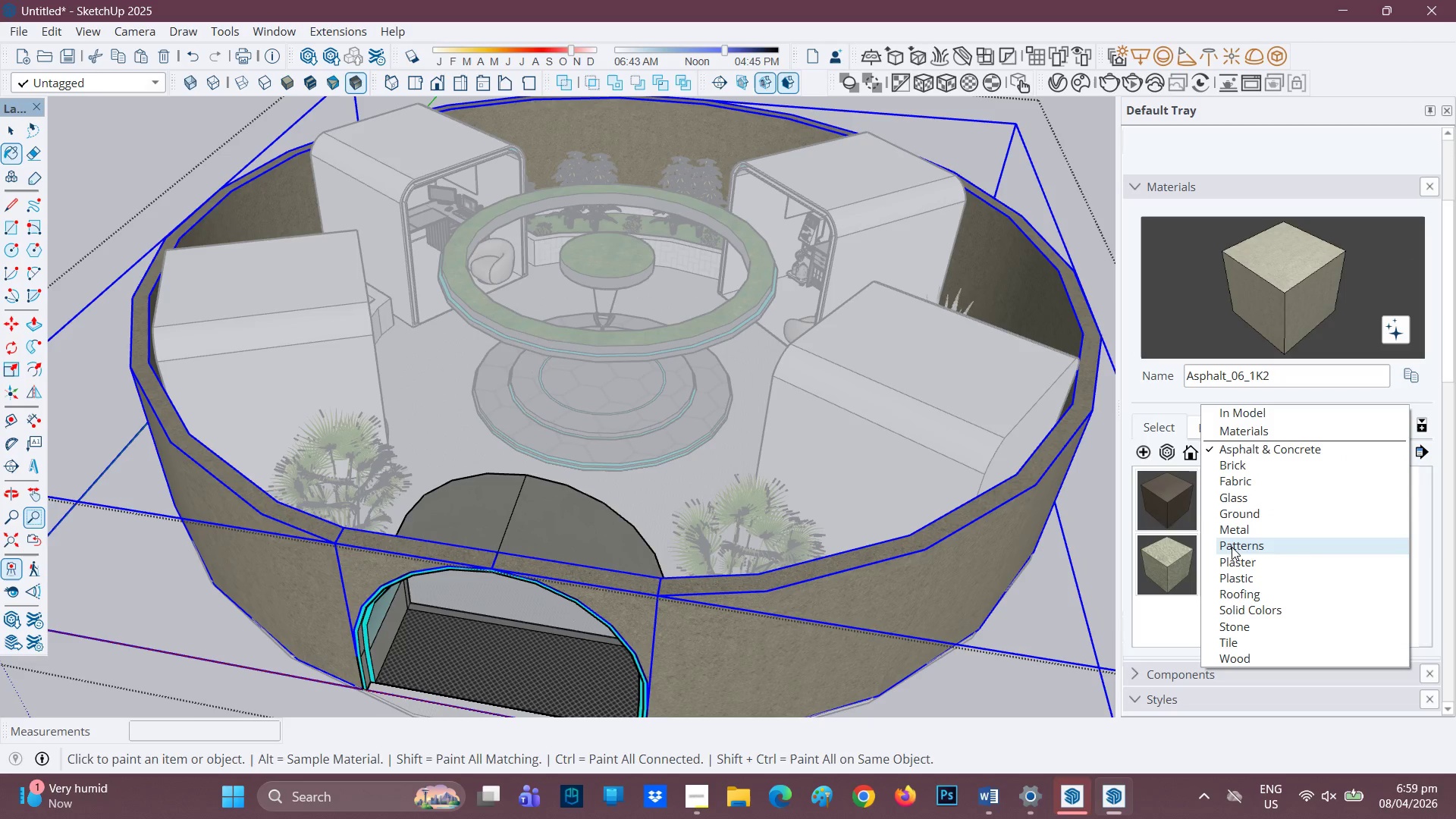 
left_click([1232, 546])
 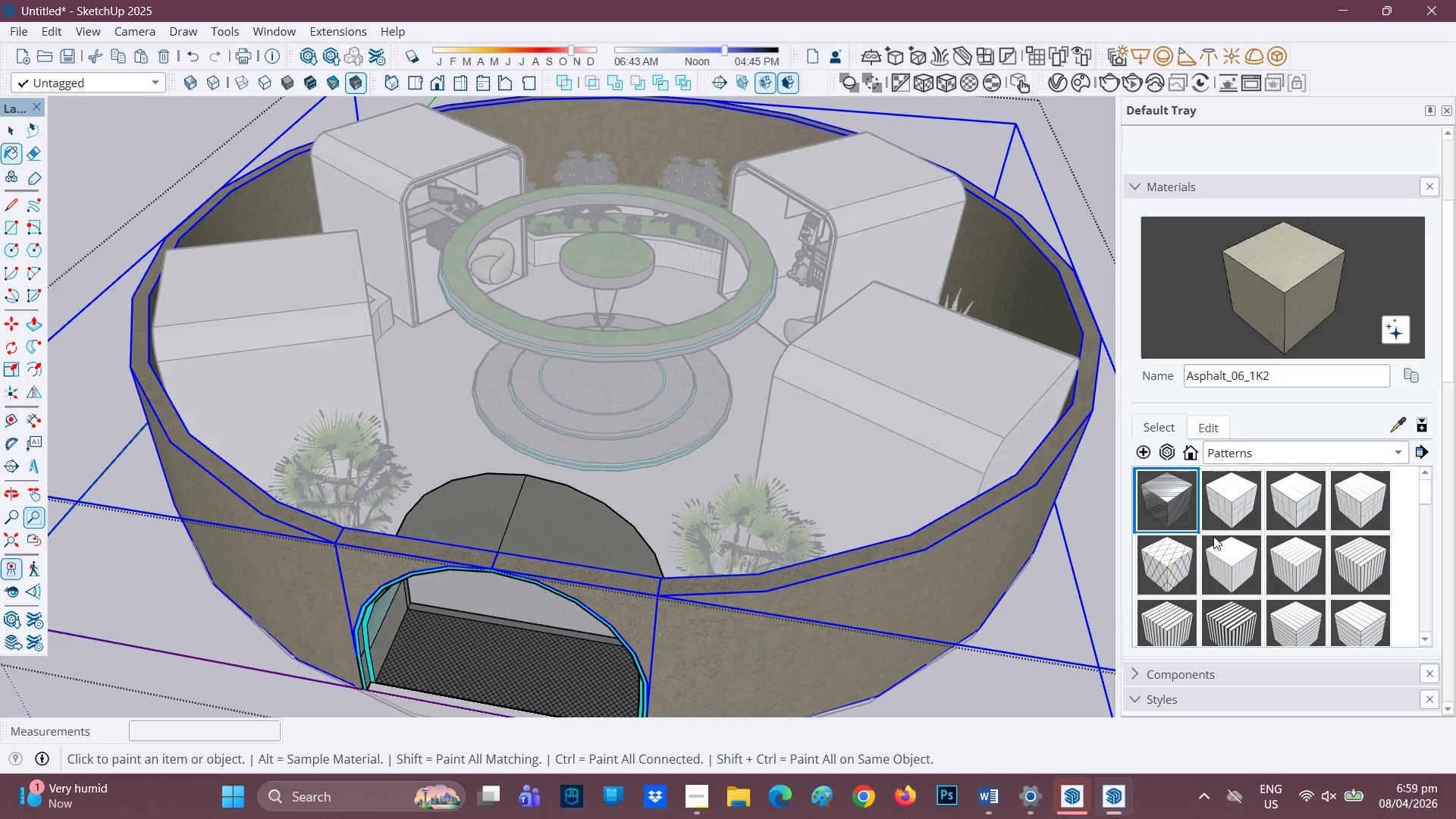 
scroll: coordinate [1326, 580], scroll_direction: down, amount: 11.0
 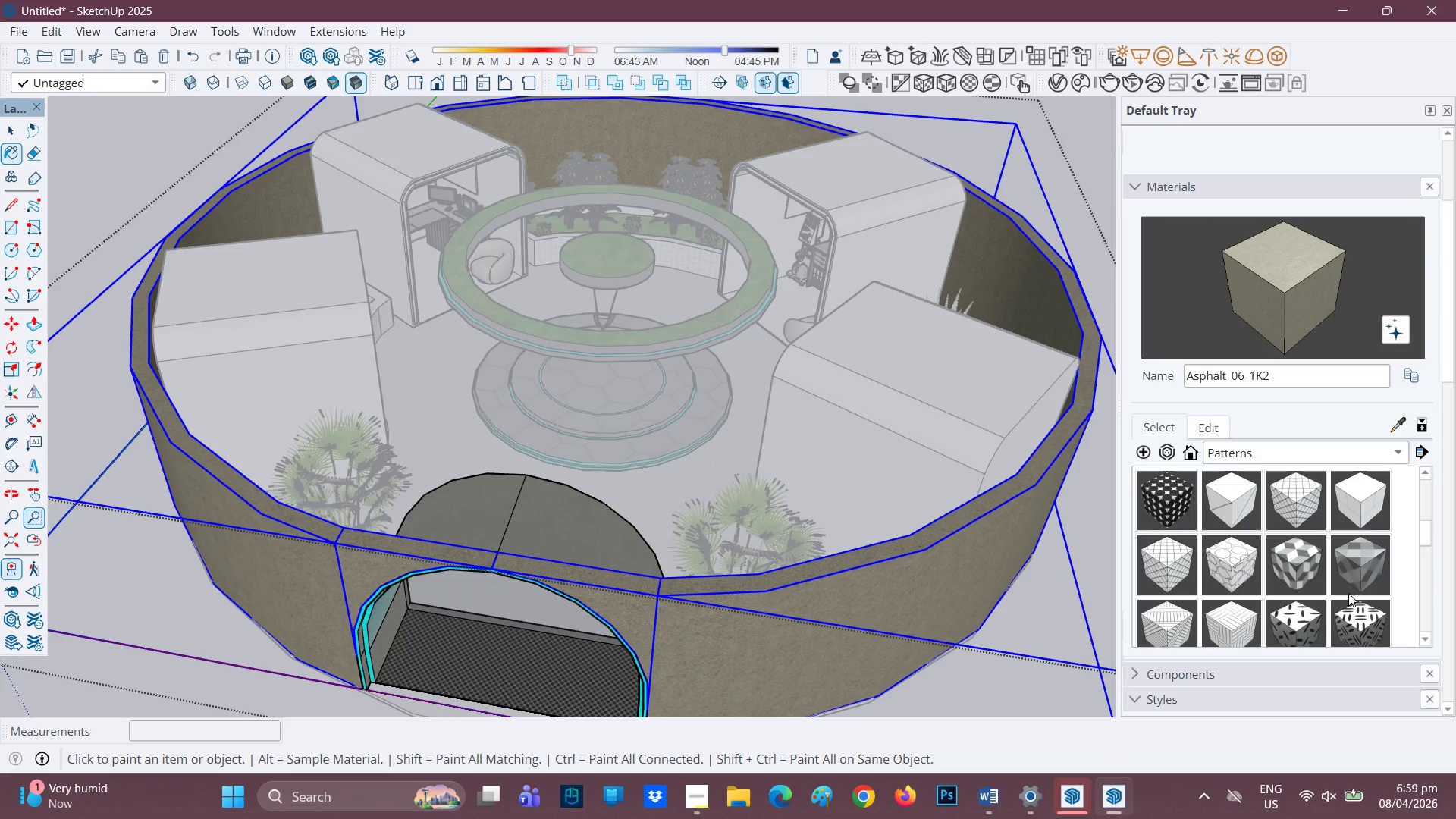 
scroll: coordinate [764, 469], scroll_direction: up, amount: 5.0
 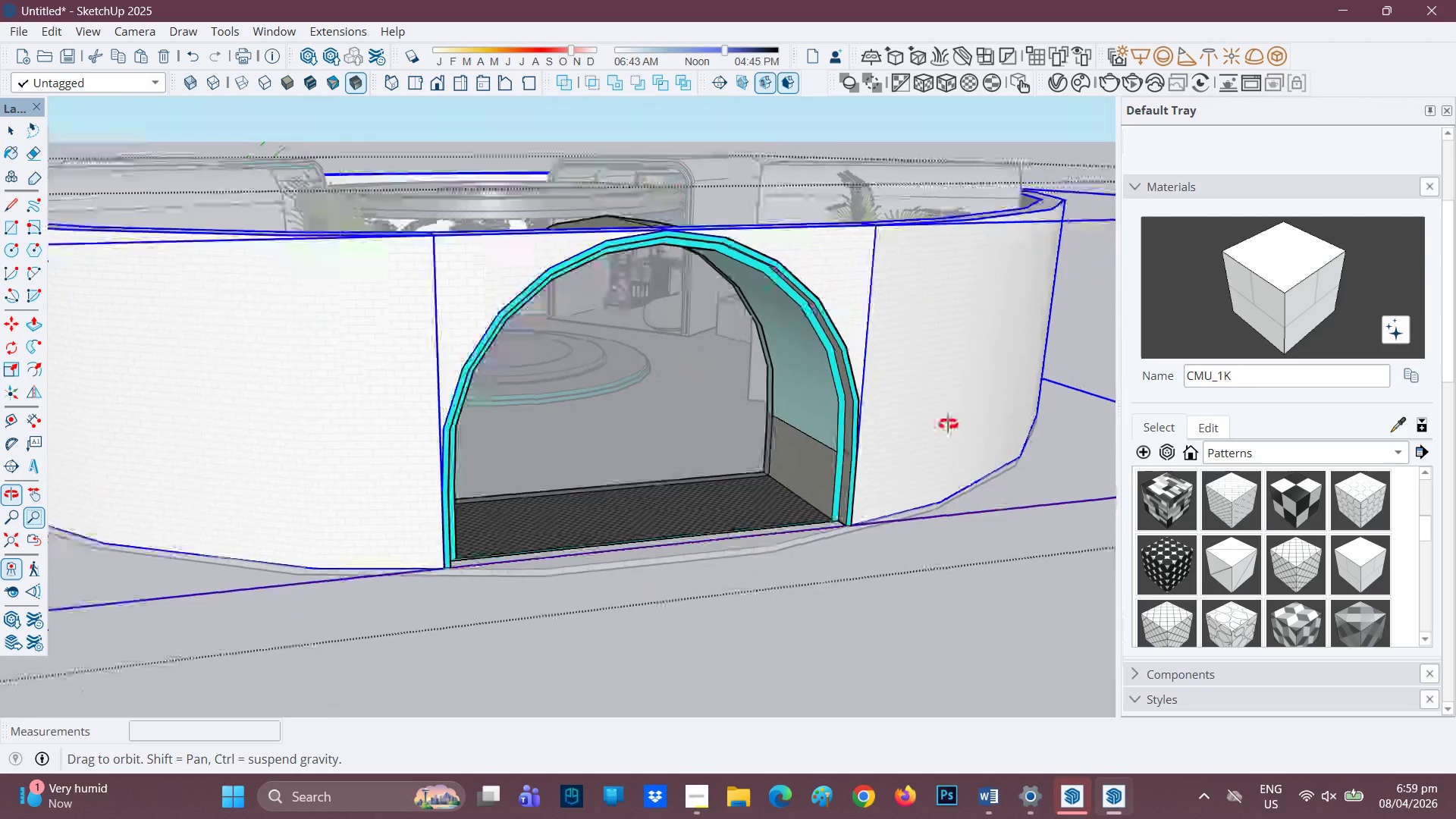 
scroll: coordinate [1258, 527], scroll_direction: down, amount: 7.0
 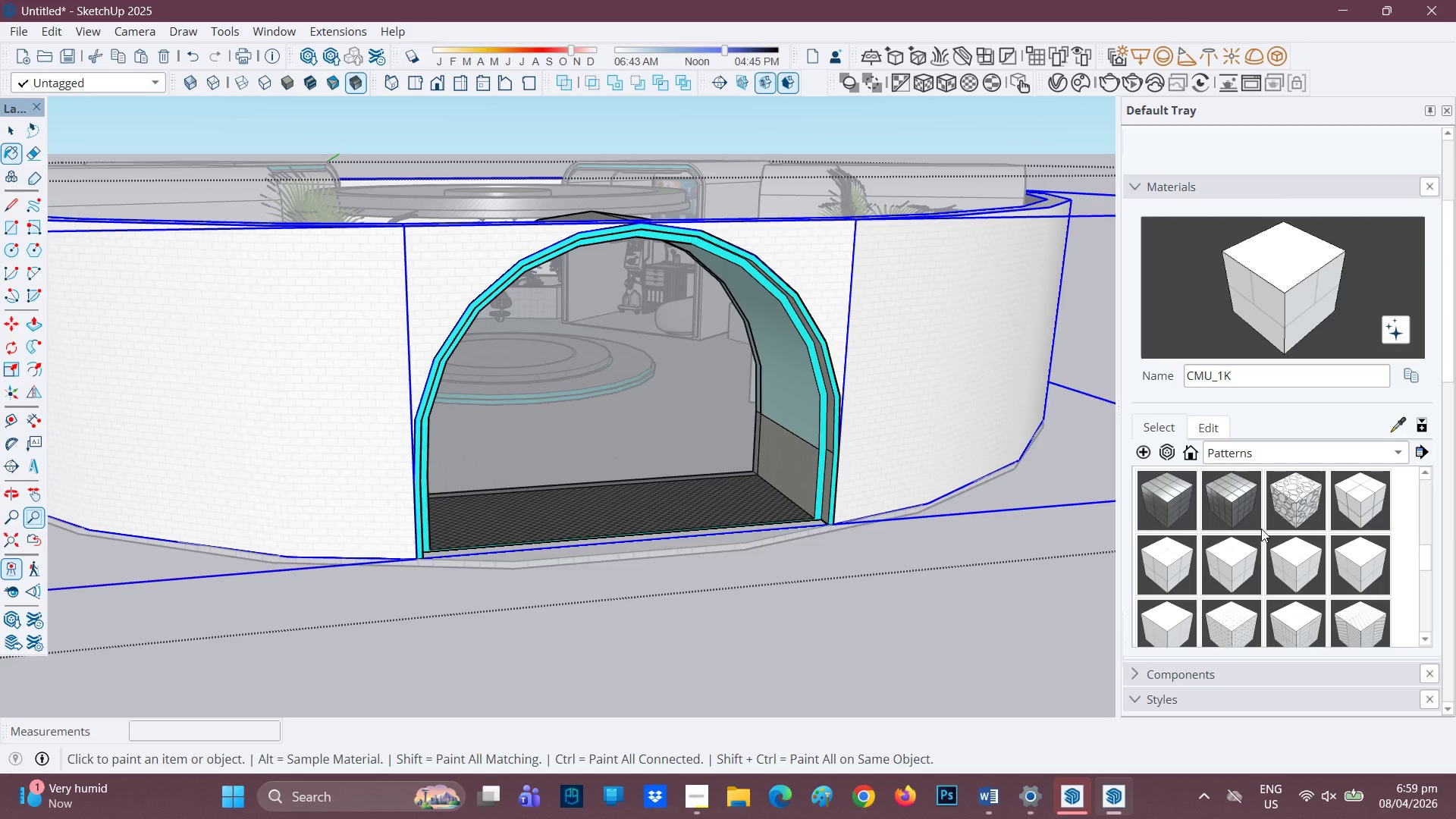 
wait(7.64)
 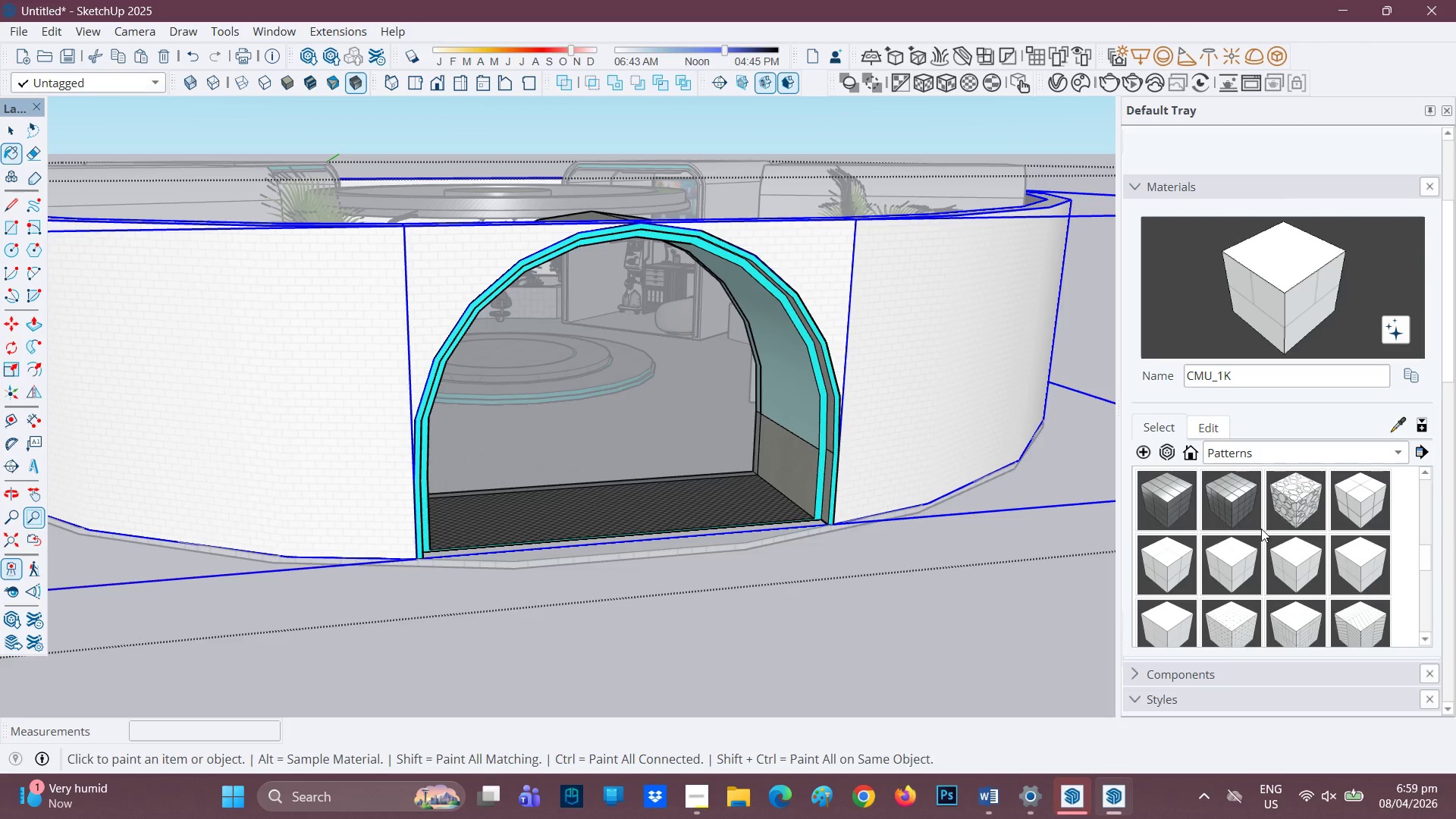 
scroll: coordinate [1335, 558], scroll_direction: down, amount: 2.0